 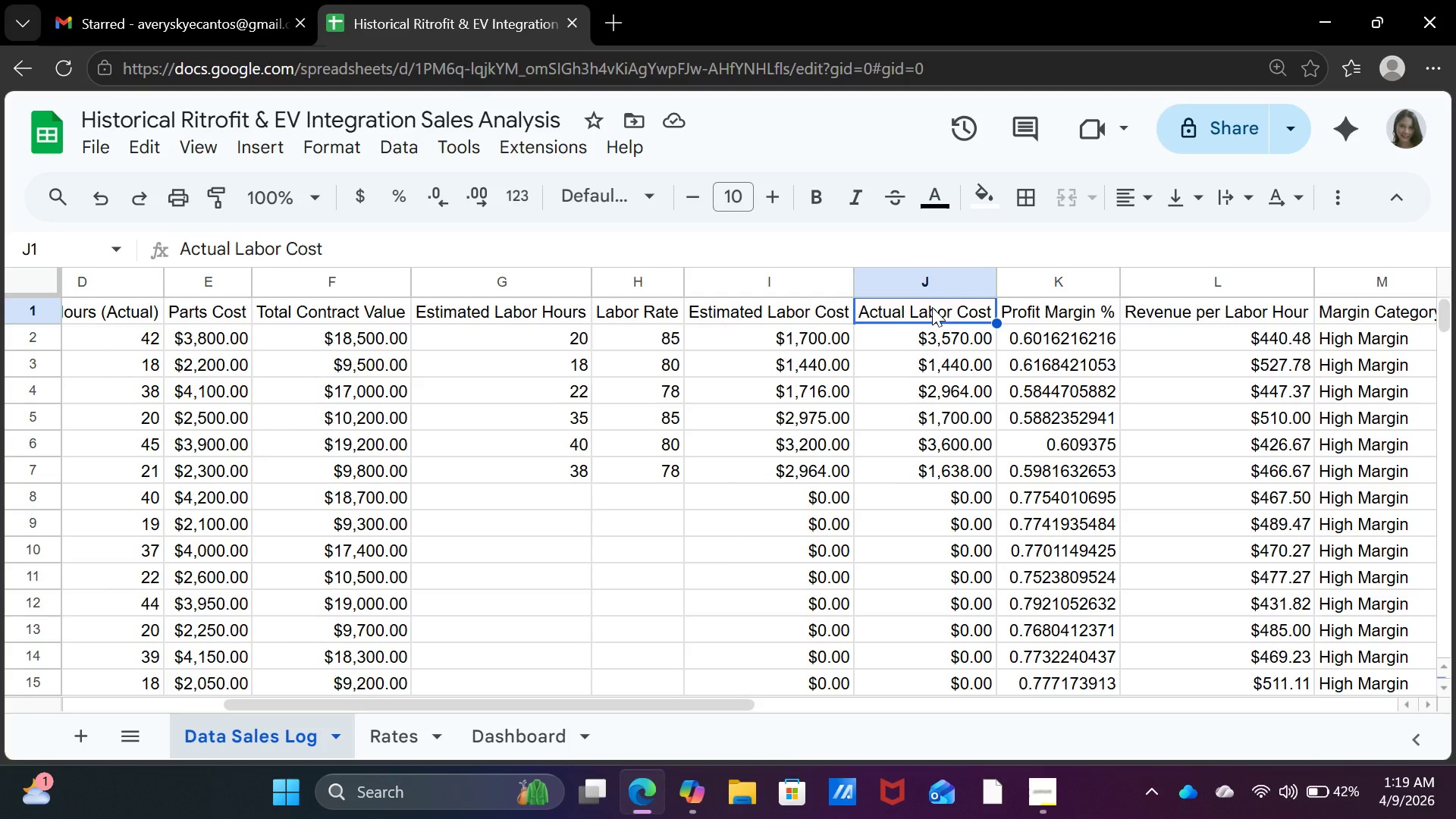 
left_click([955, 470])
 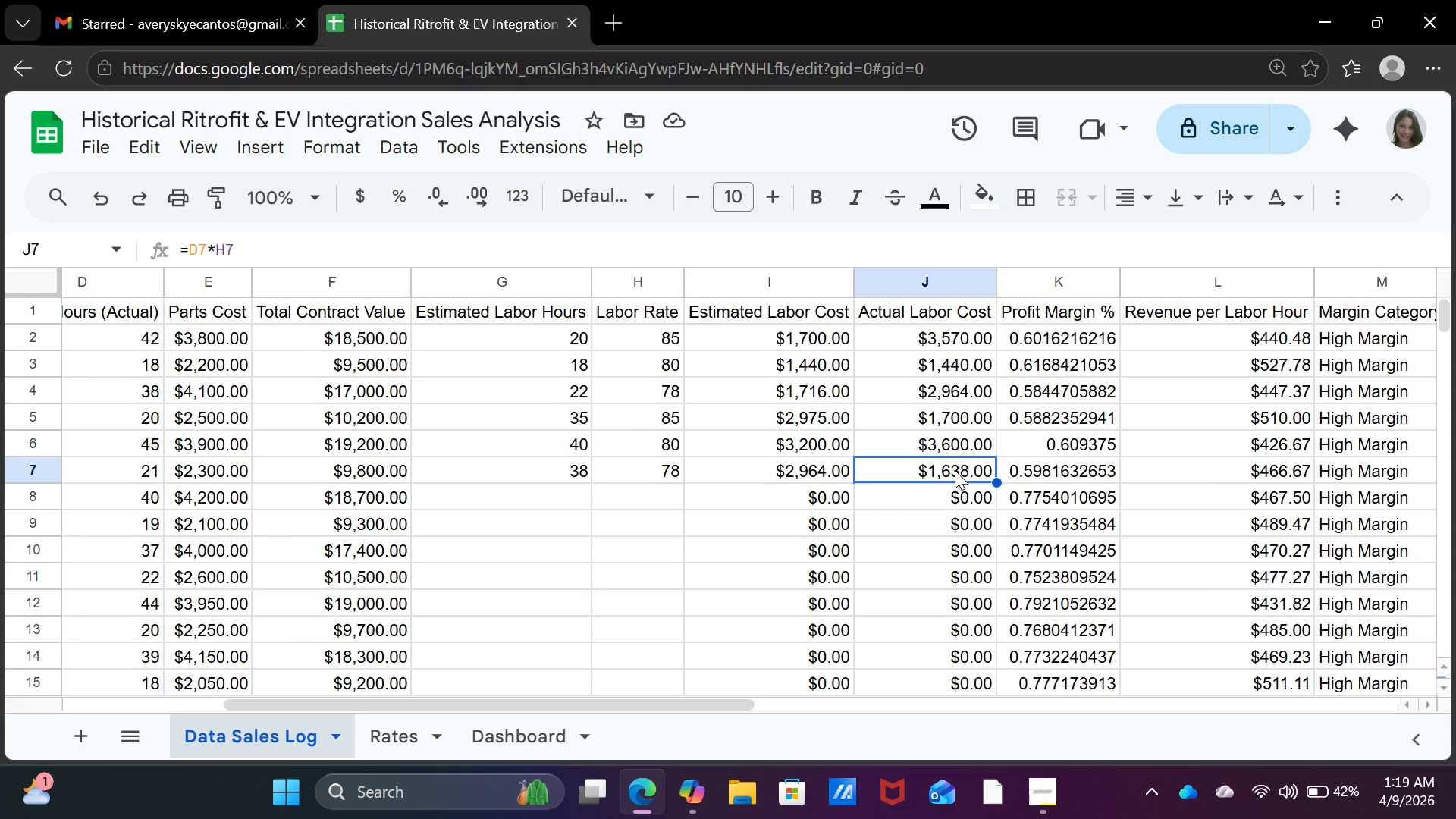 
double_click([955, 470])
 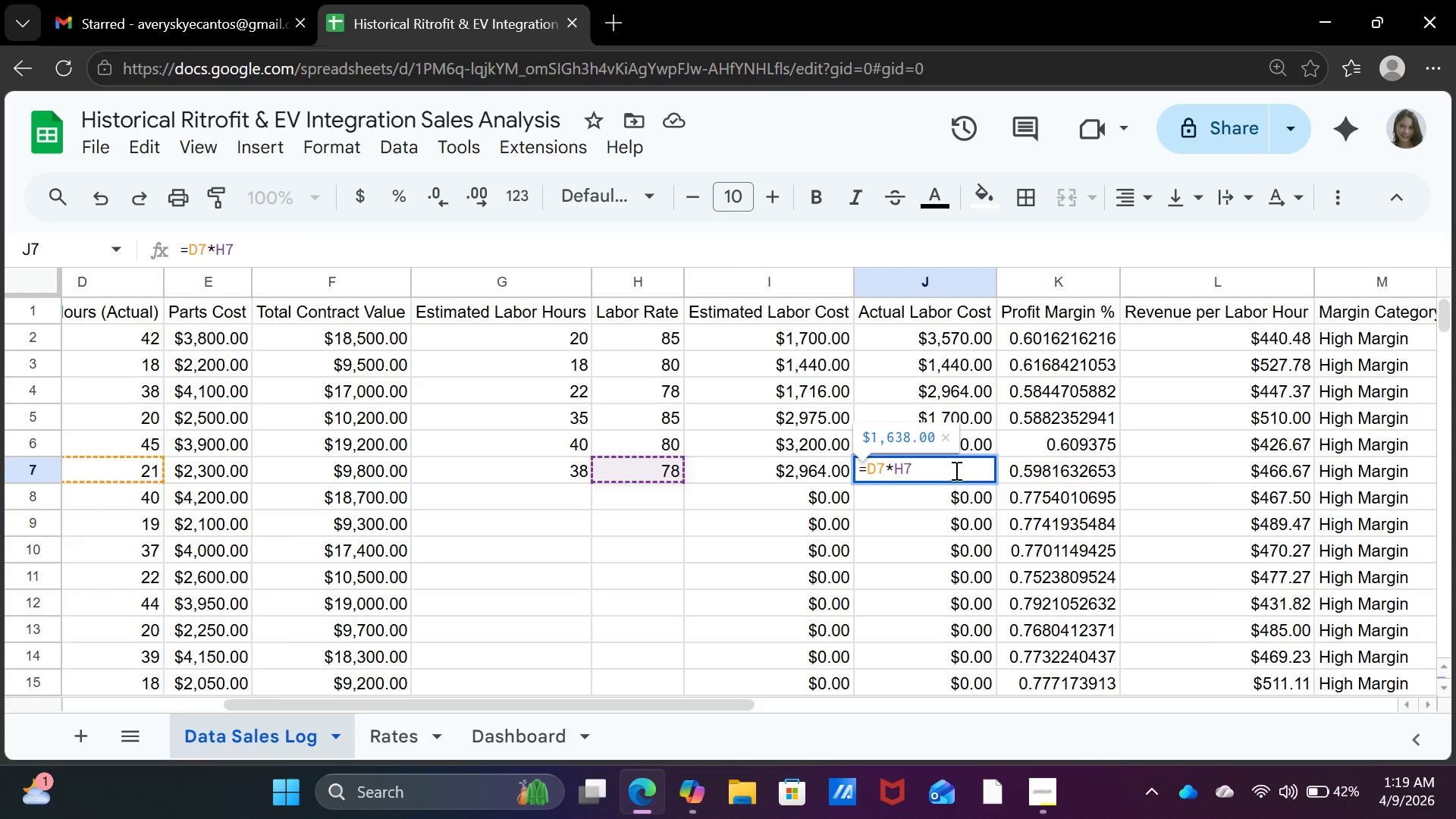 
wait(6.83)
 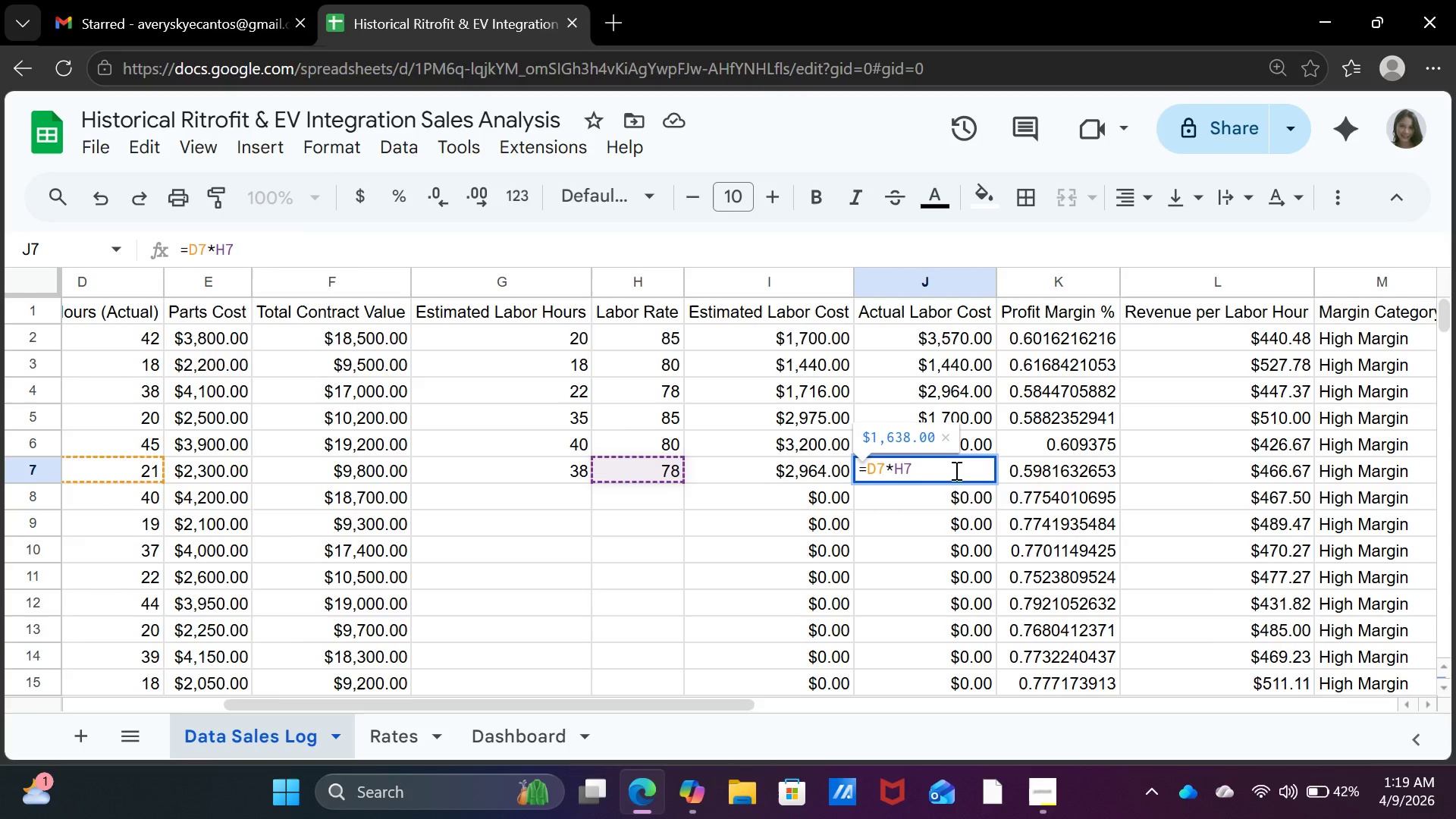 
key(Enter)
 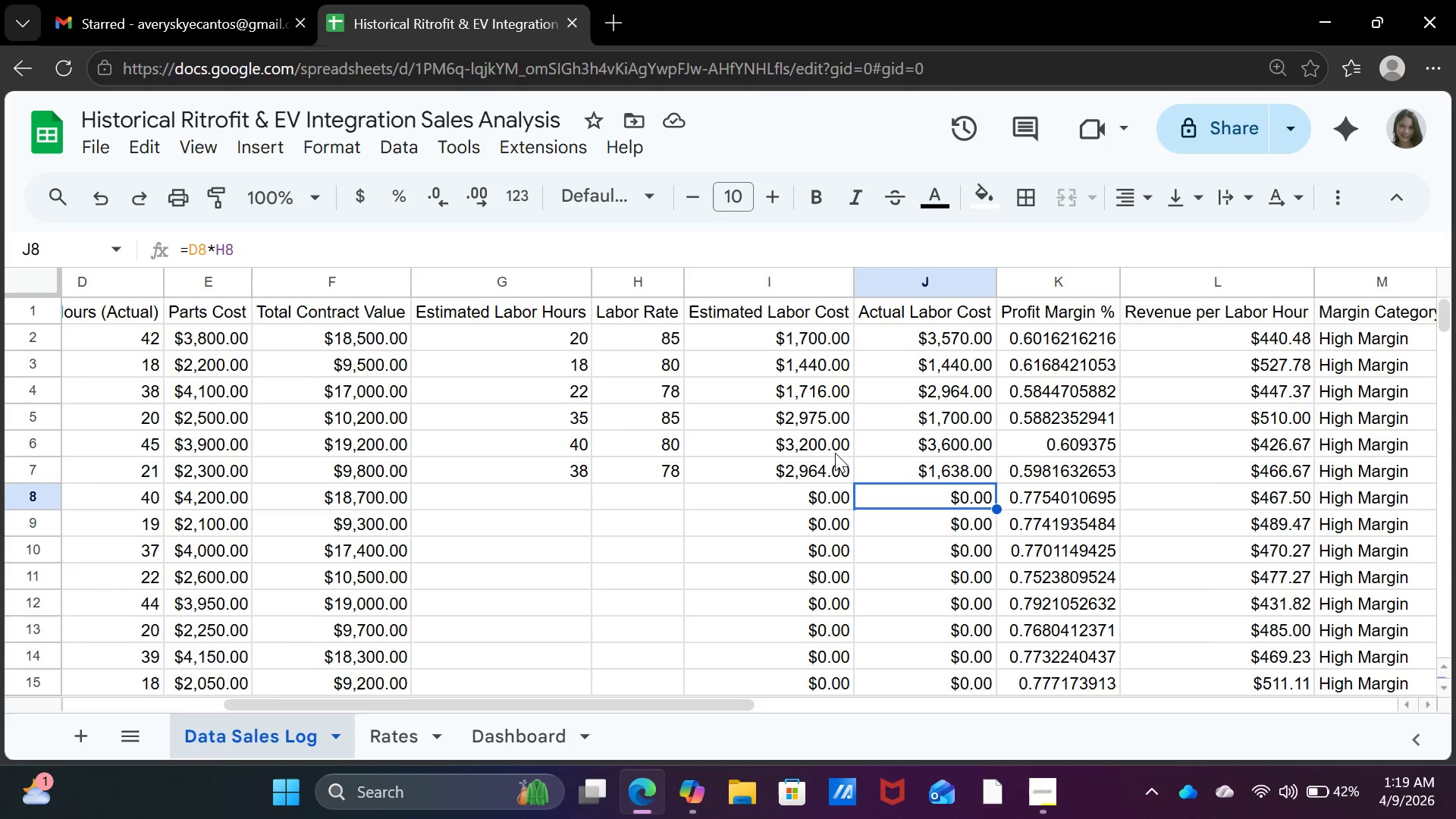 
left_click([826, 460])
 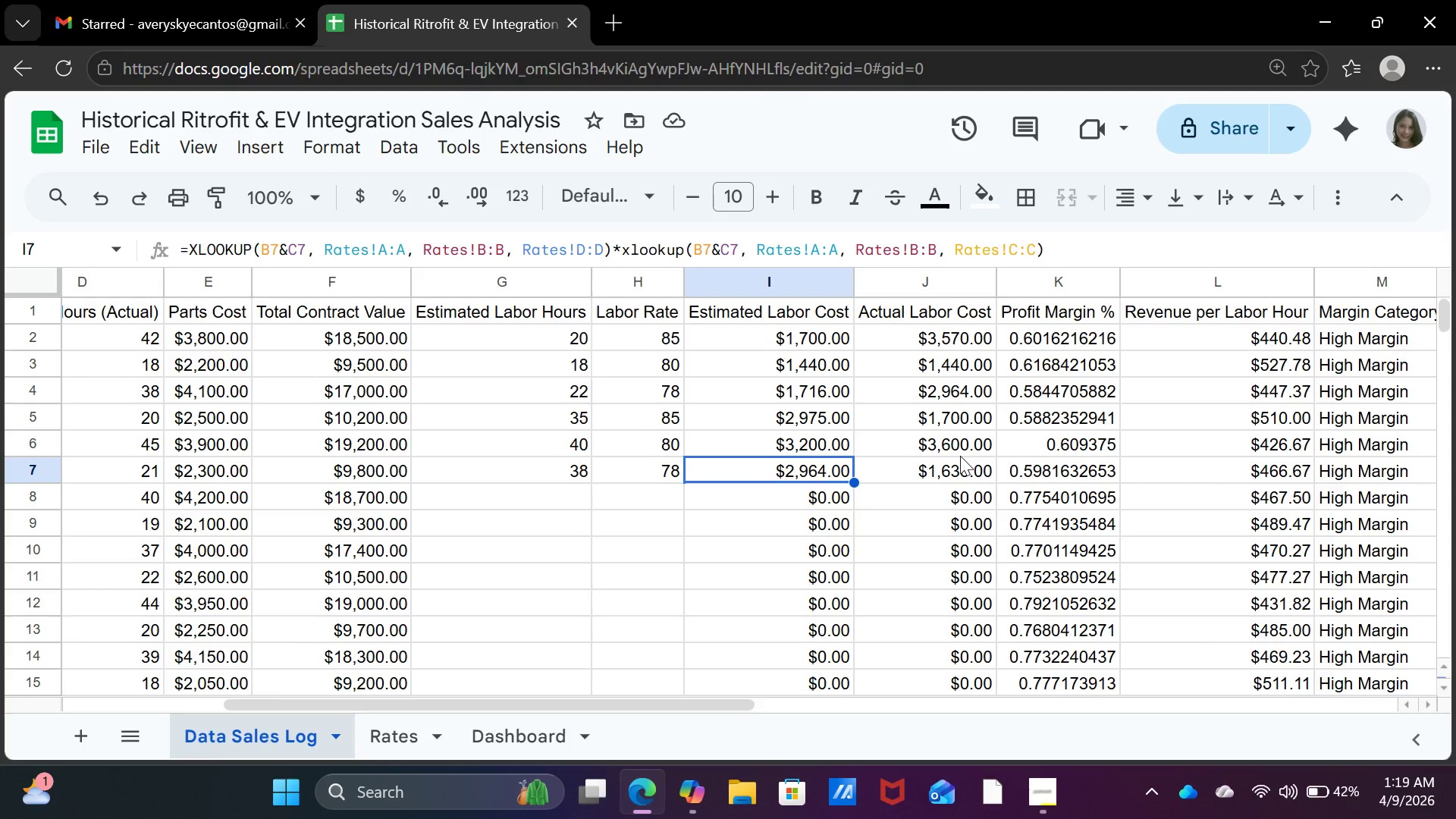 
wait(6.78)
 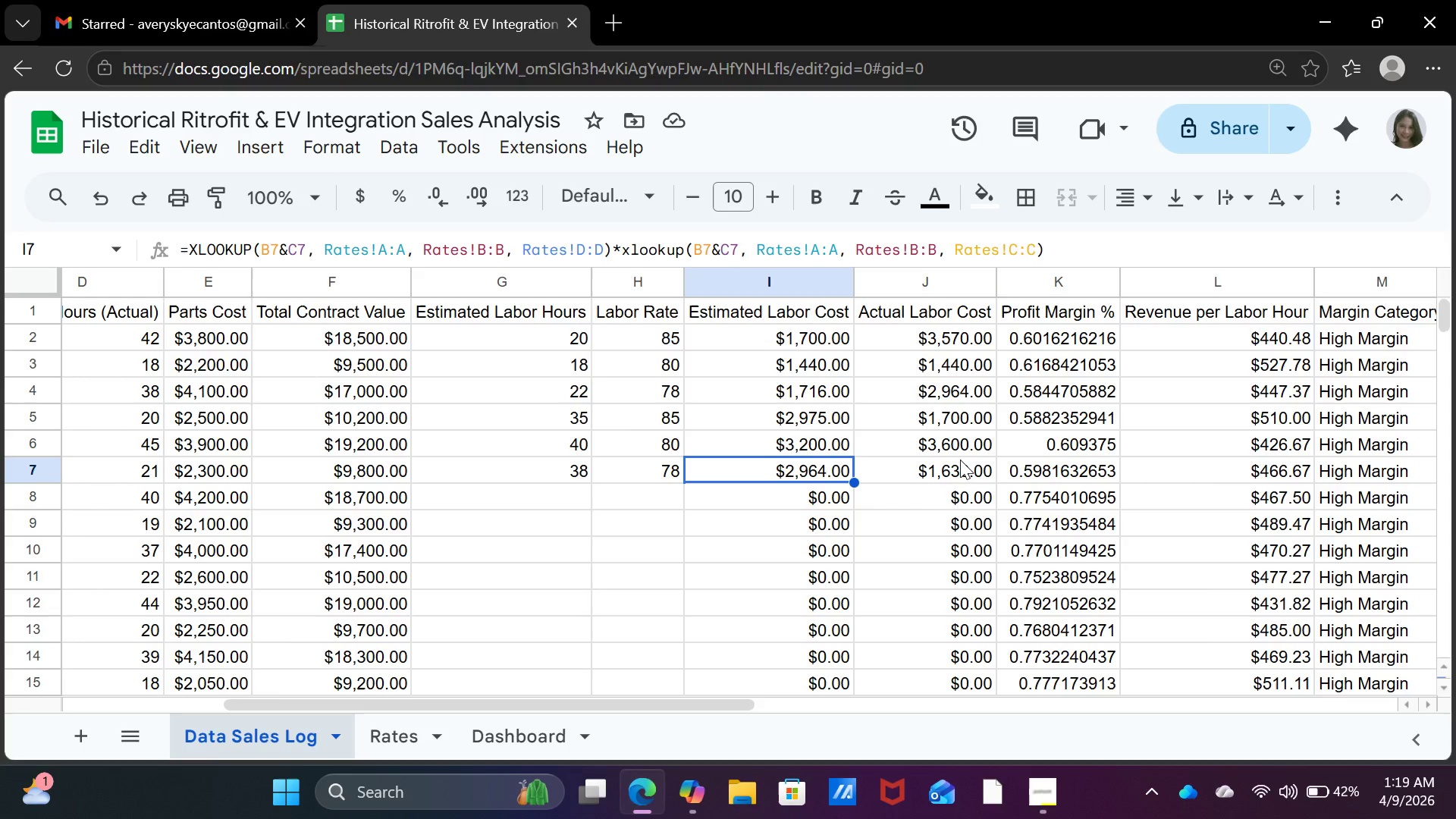 
left_click([695, 522])
 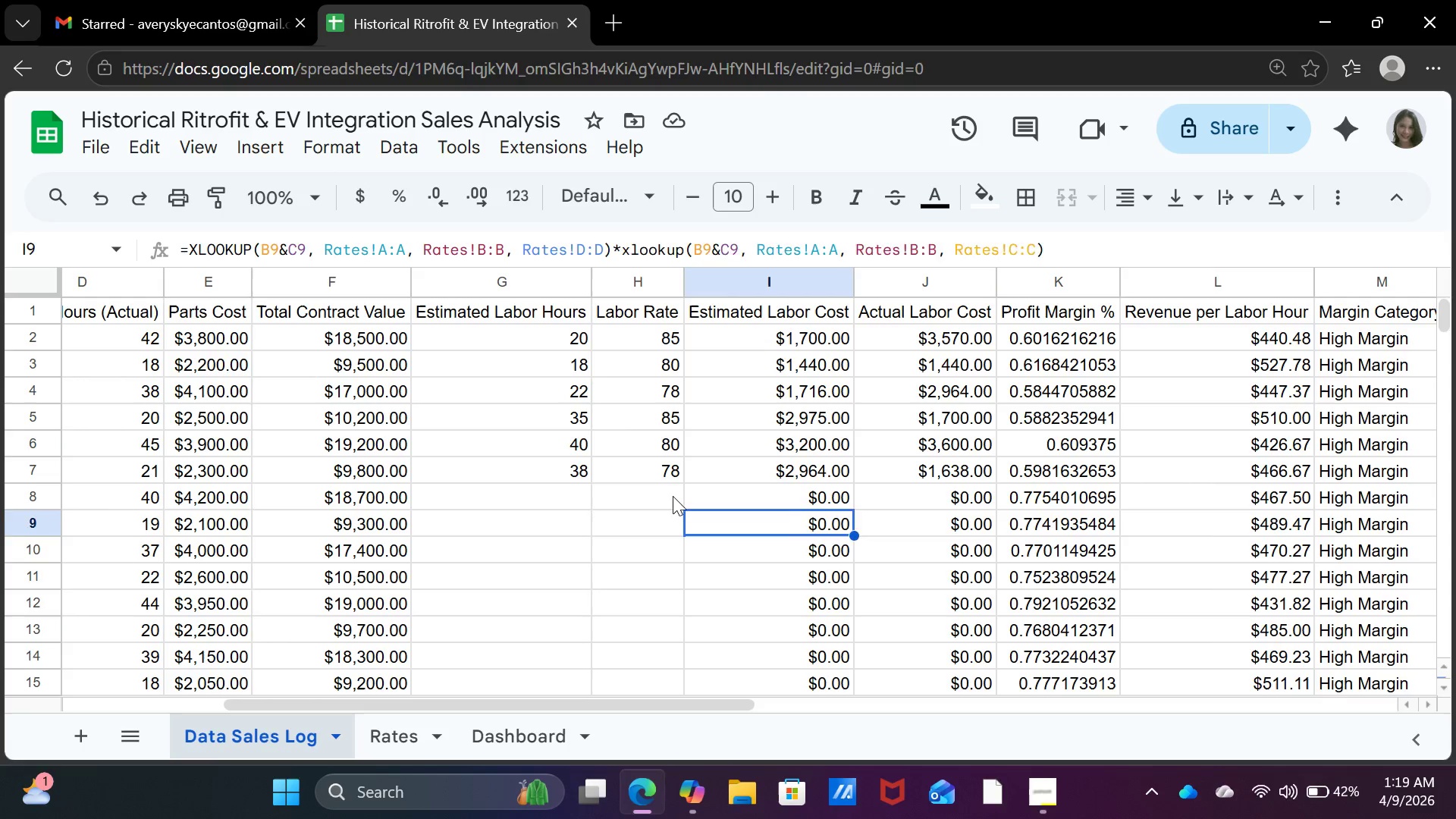 
left_click([673, 496])
 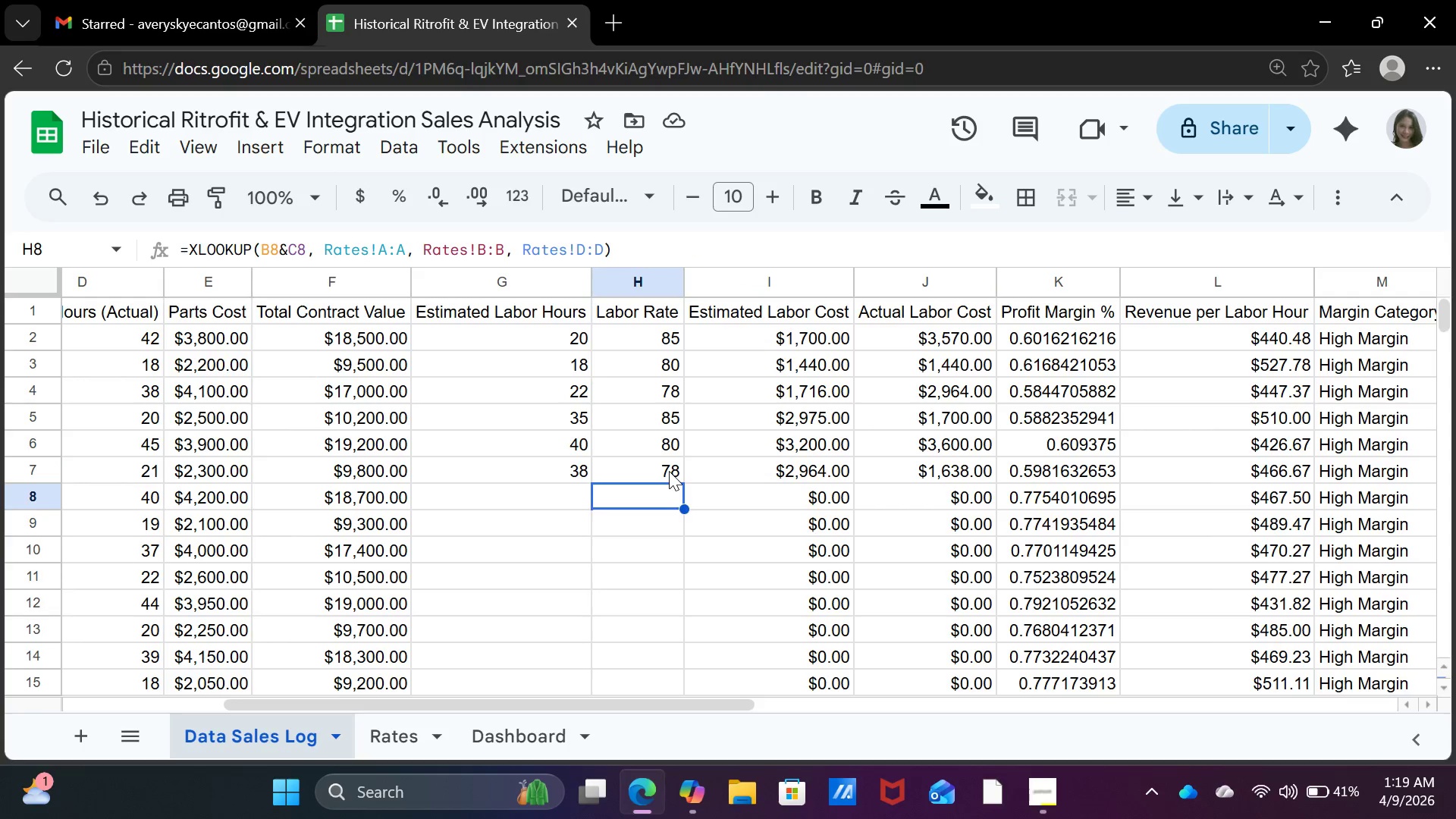 
left_click([669, 471])
 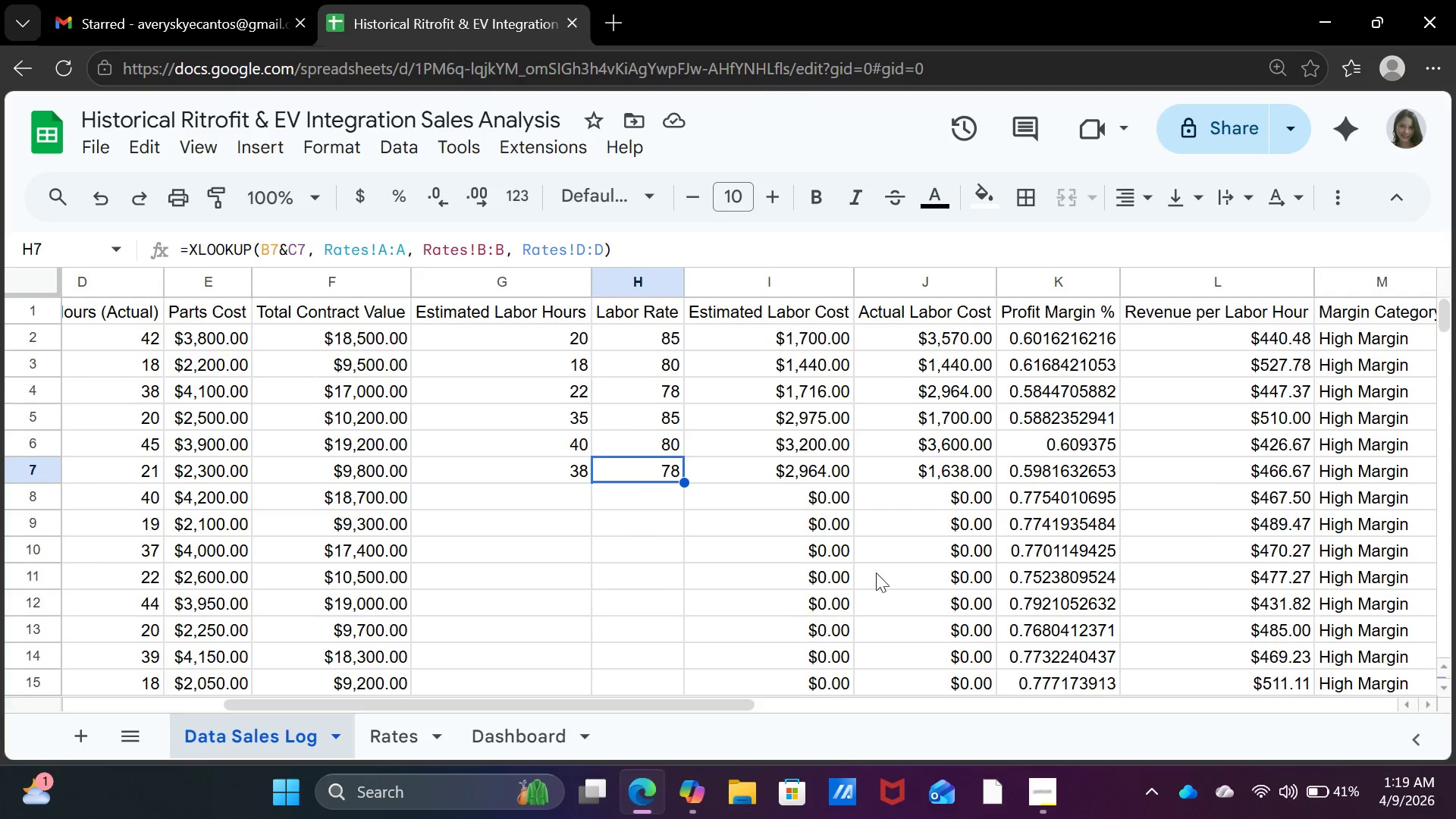 
scroll: coordinate [879, 571], scroll_direction: up, amount: 11.0
 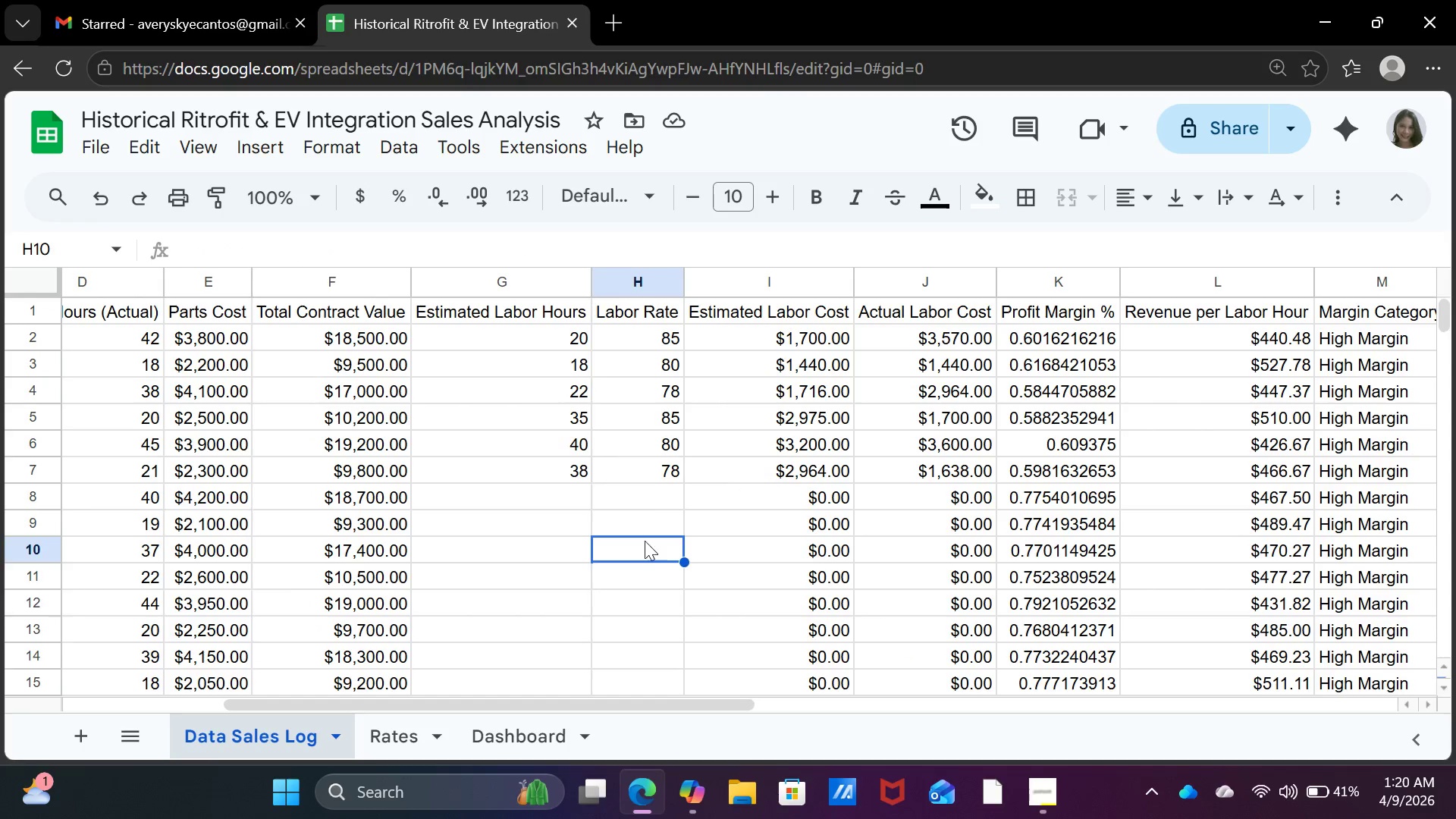 
double_click([645, 501])
 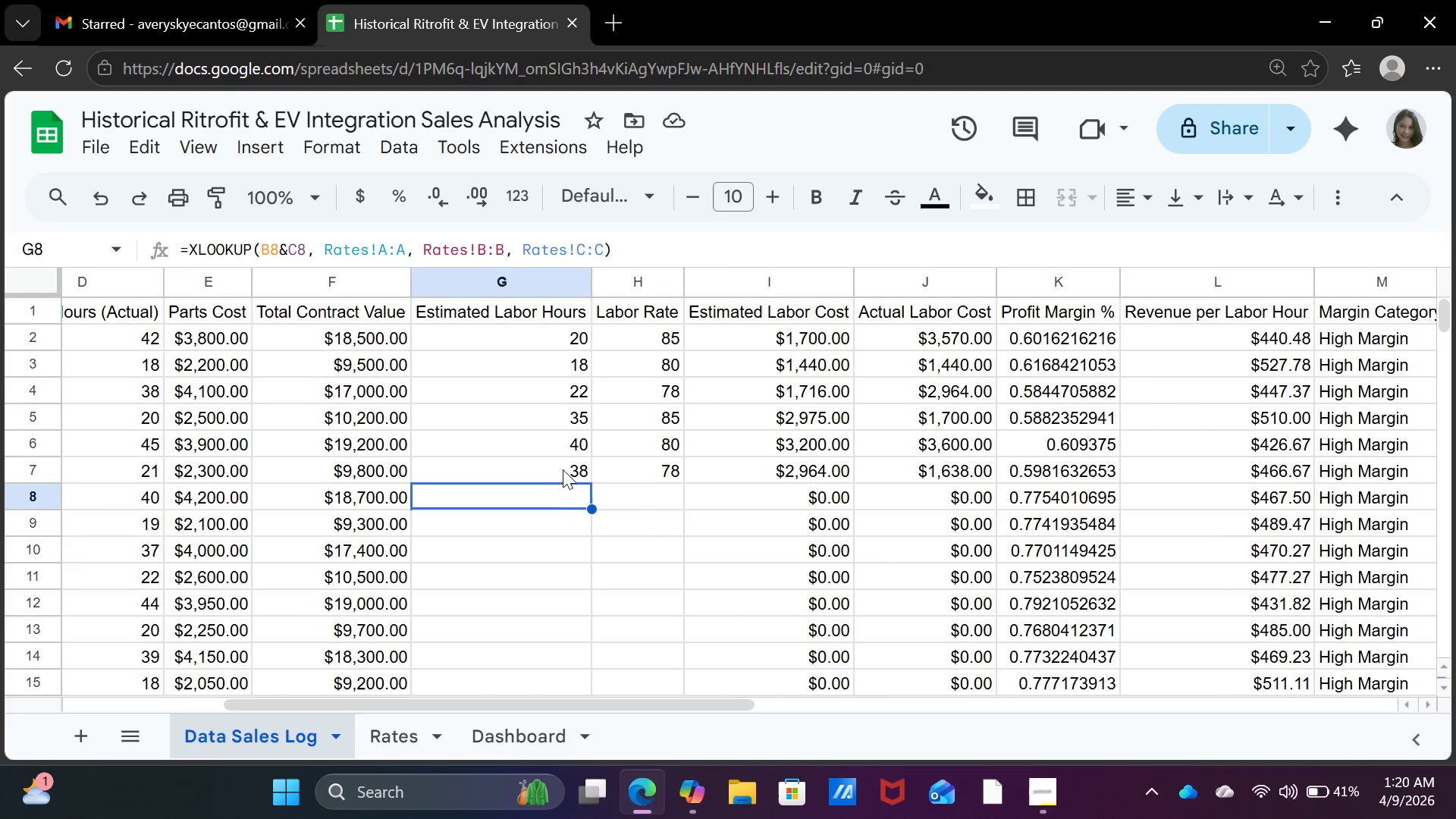 
double_click([563, 468])